 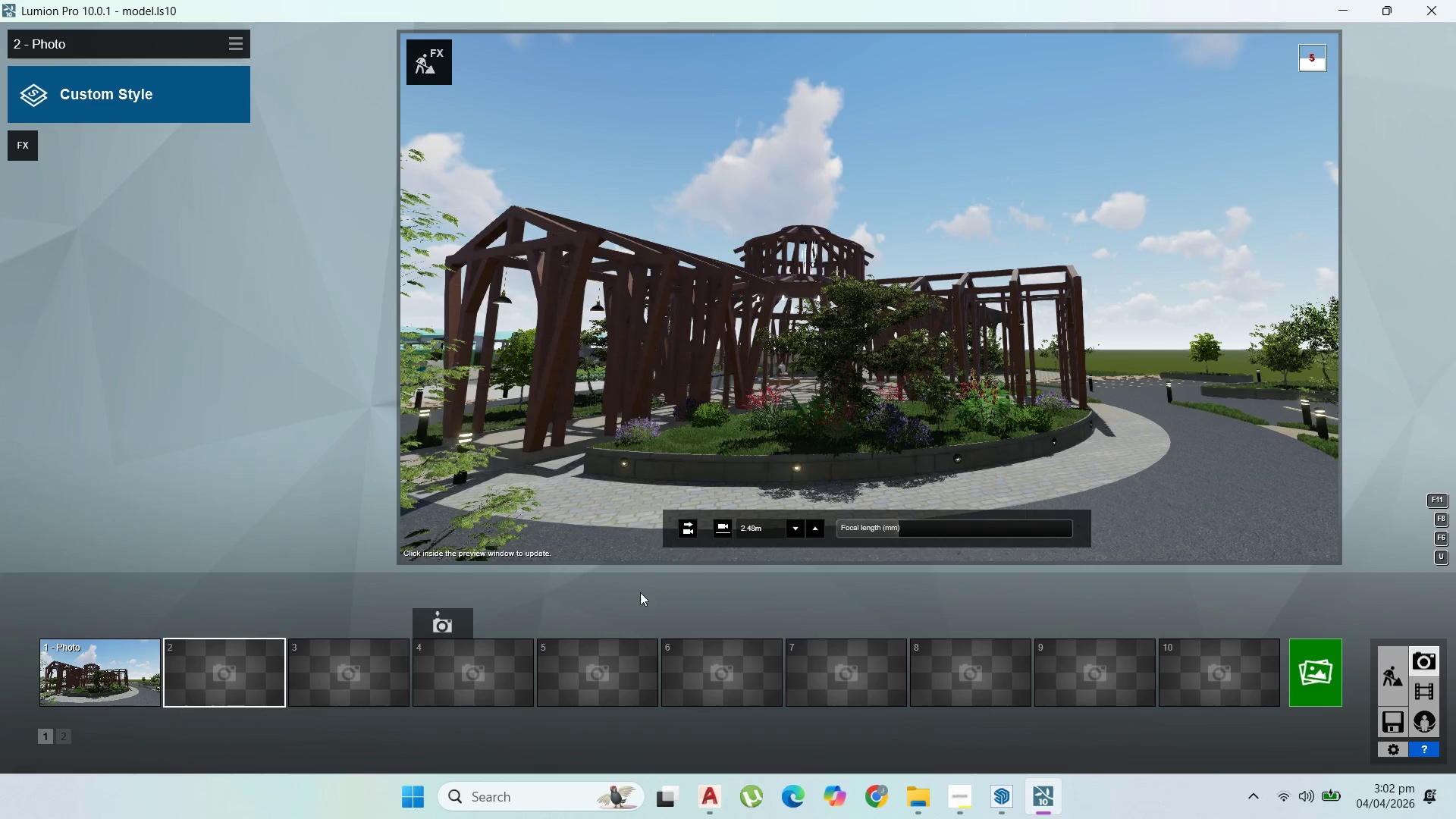 
hold_key(key=S, duration=1.41)
 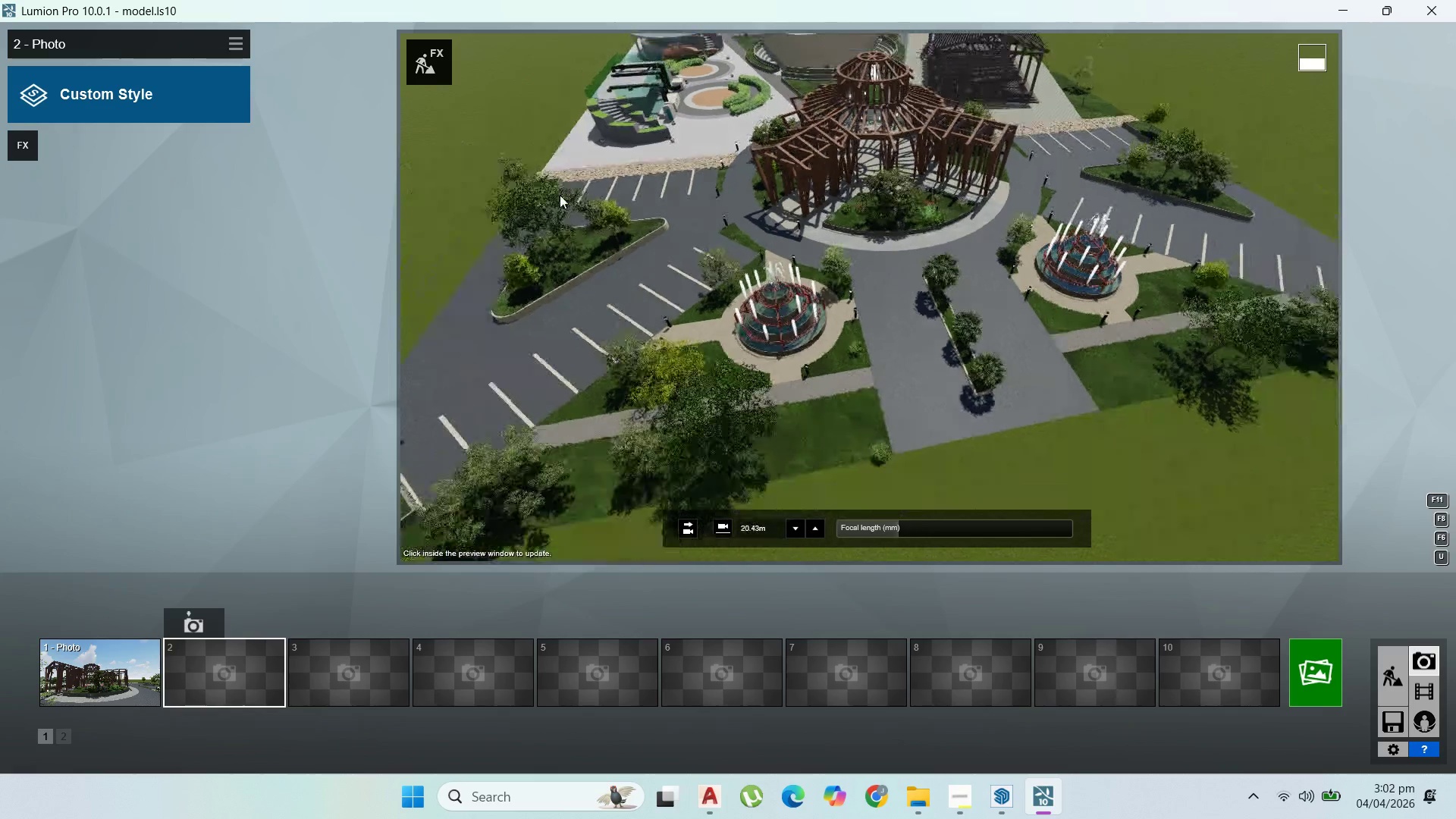 
hold_key(key=S, duration=0.48)
 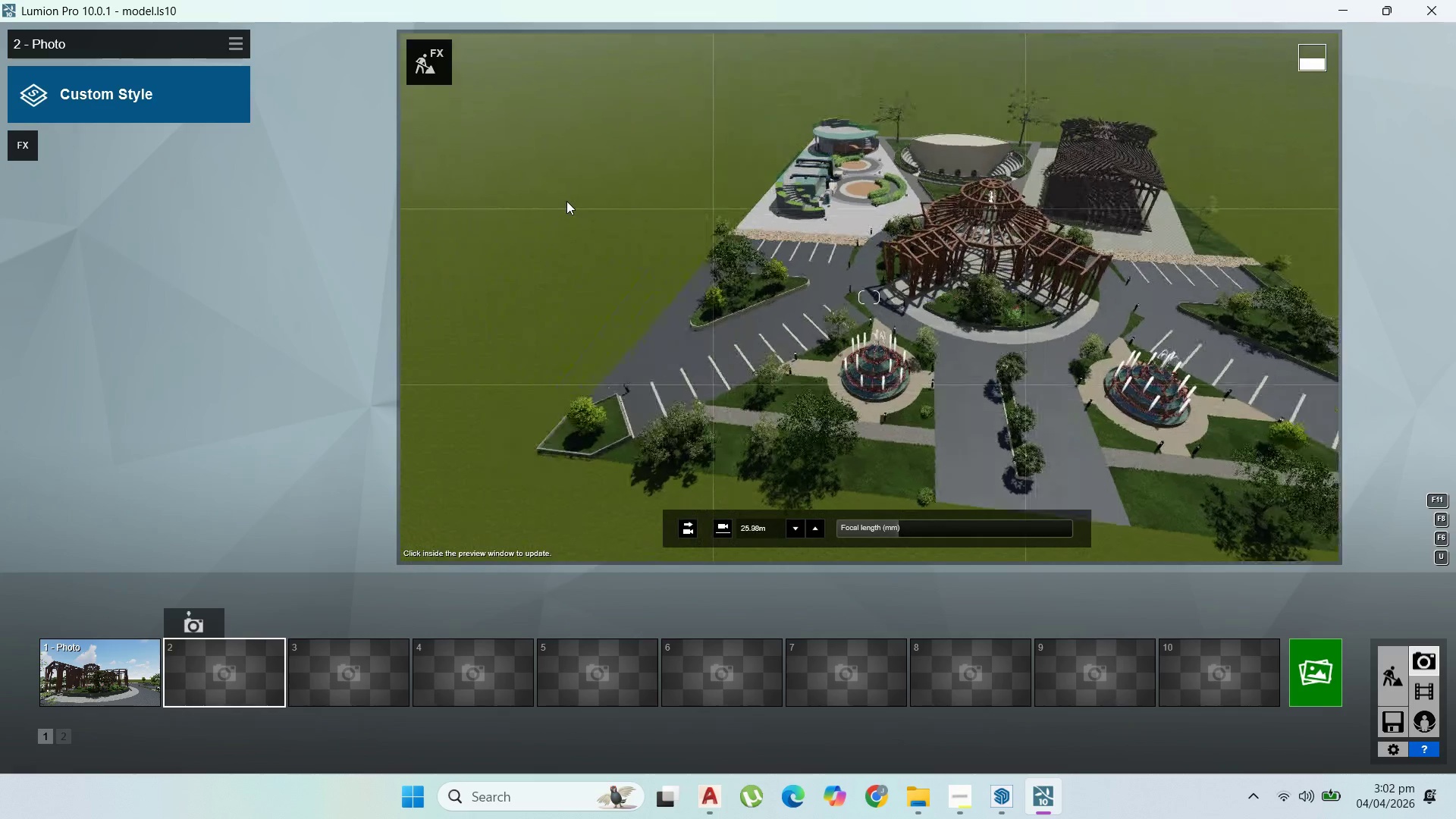 
hold_key(key=D, duration=1.53)
 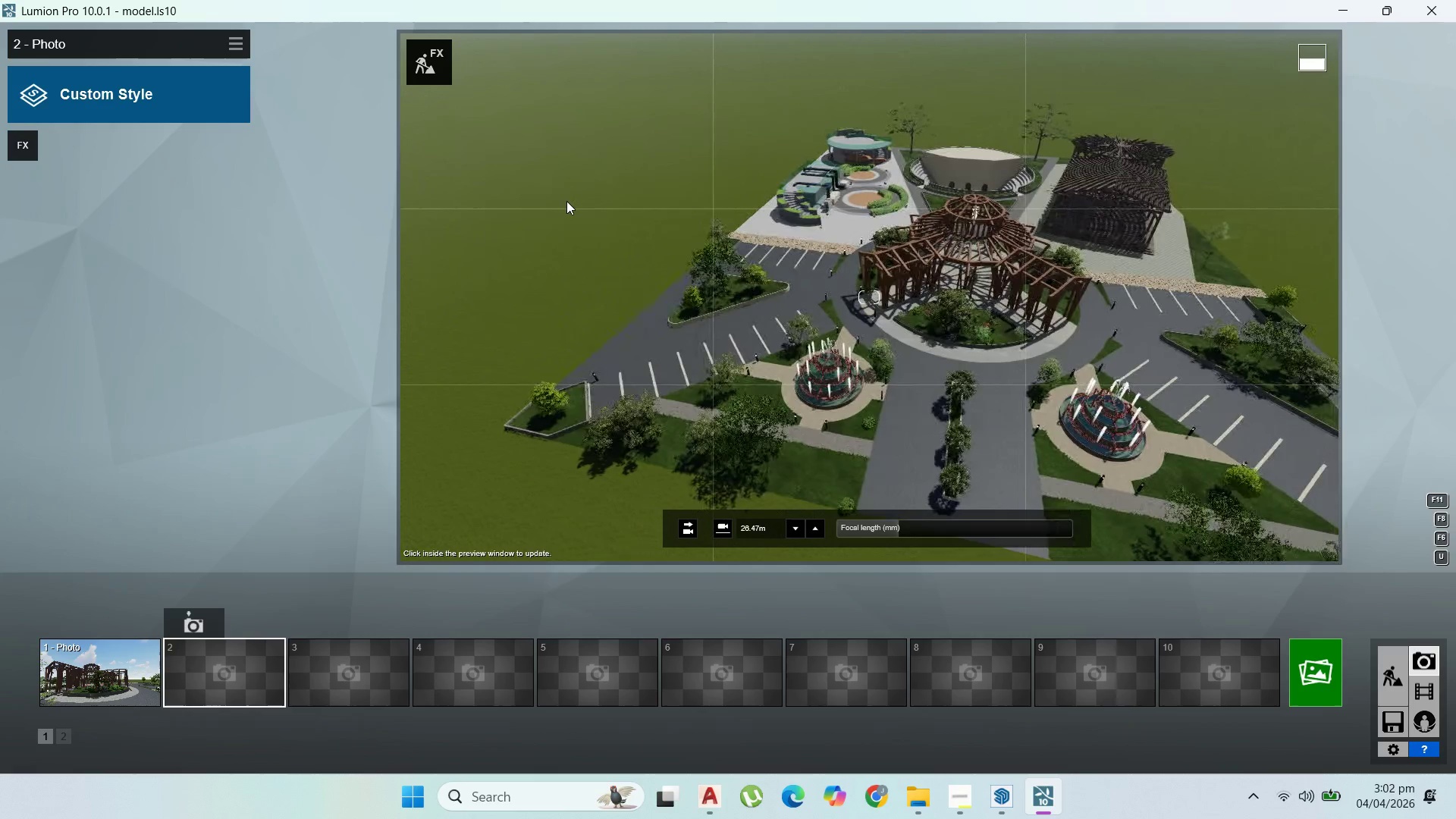 
scroll: coordinate [579, 220], scroll_direction: down, amount: 23.0
 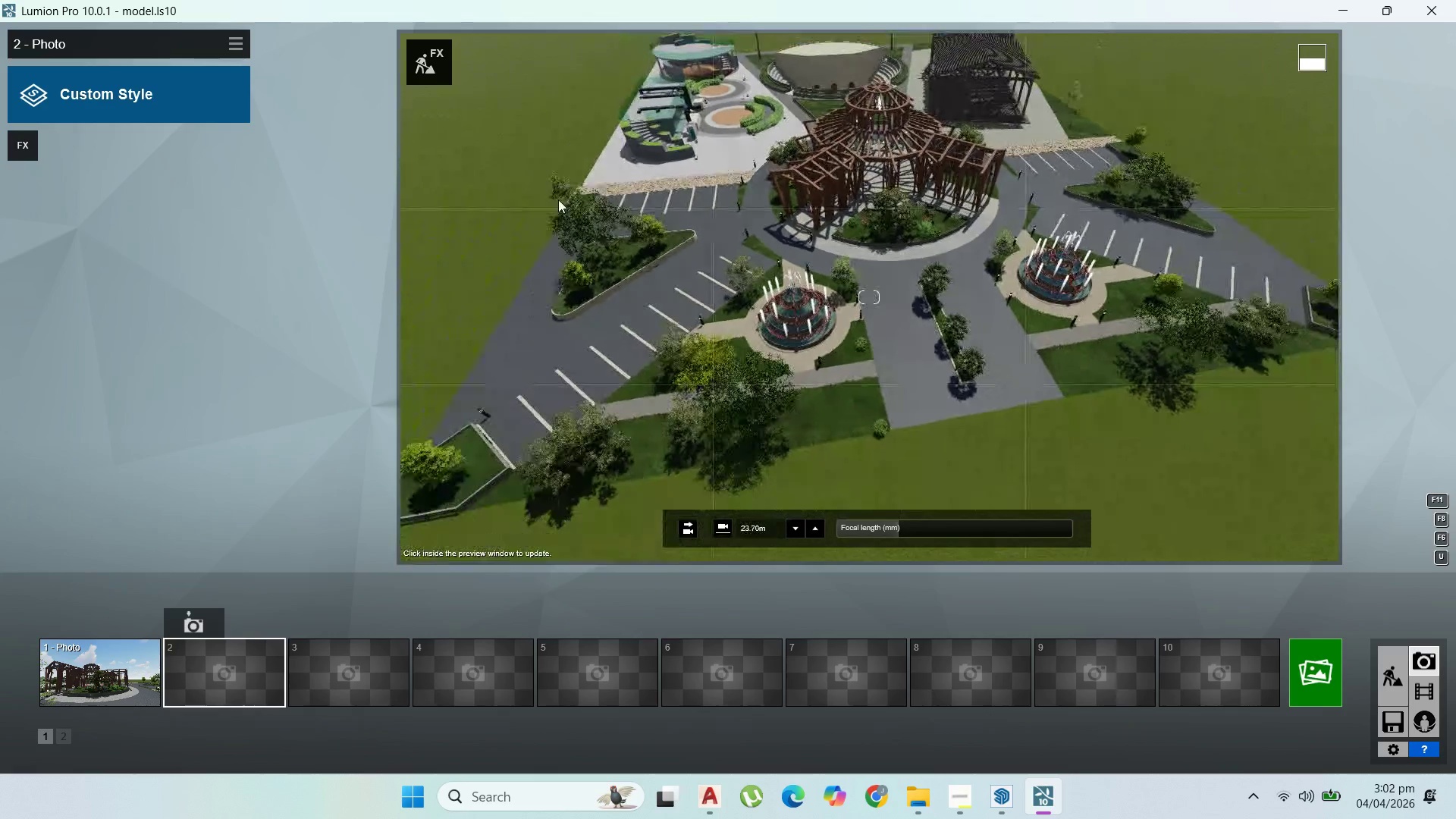 
hold_key(key=D, duration=1.5)
 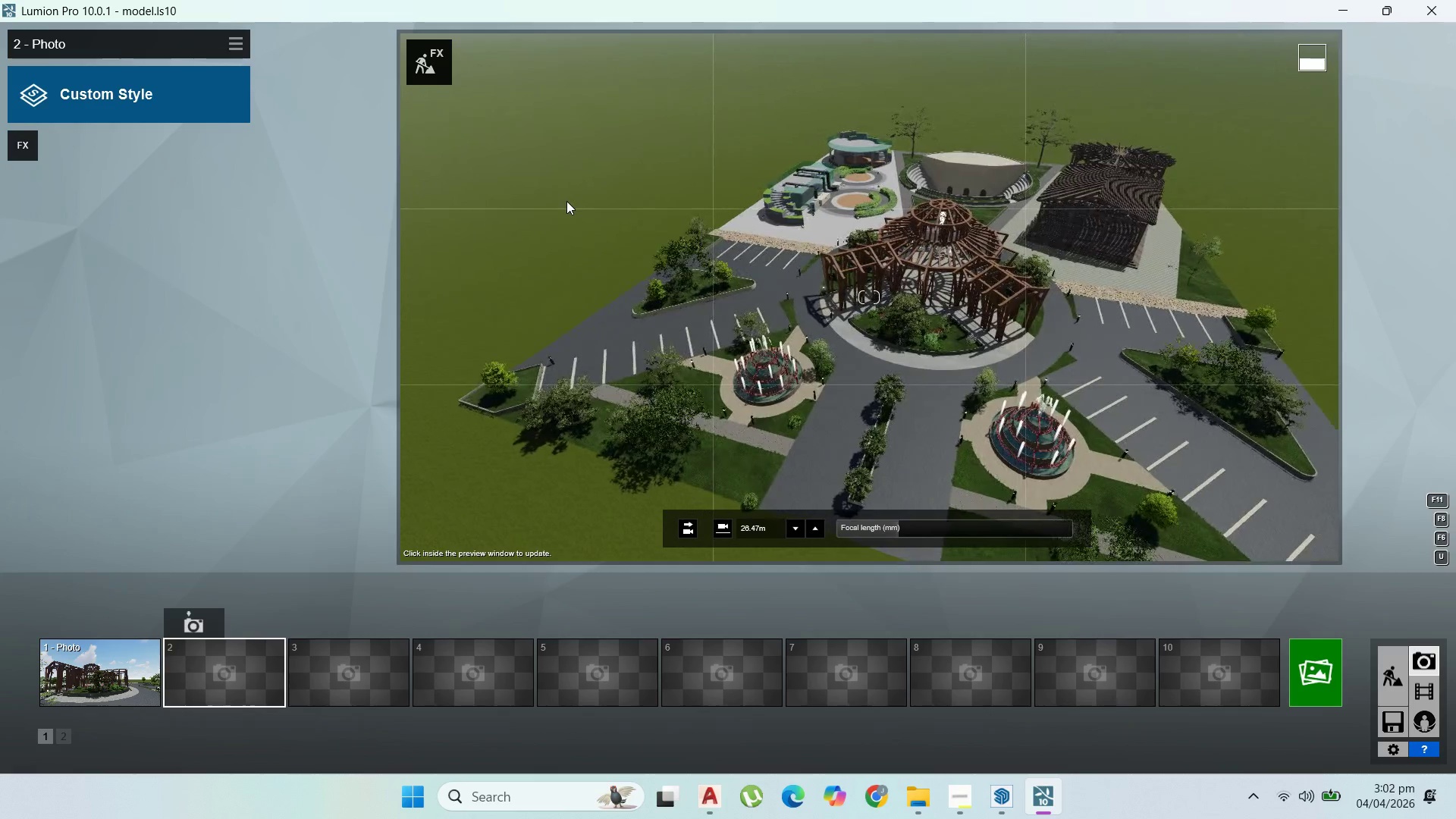 
hold_key(key=D, duration=0.89)
 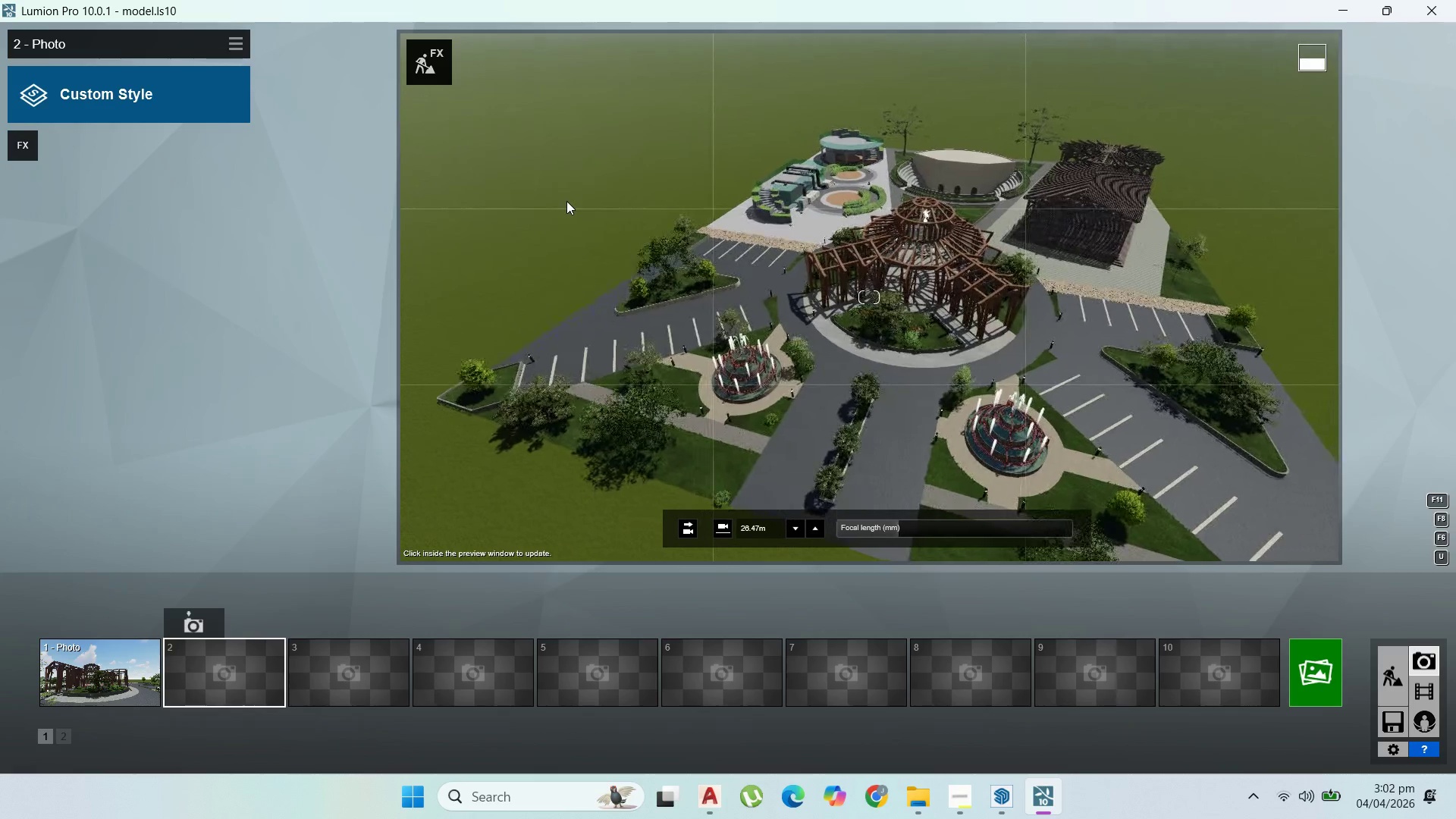 
hold_key(key=D, duration=2.11)
 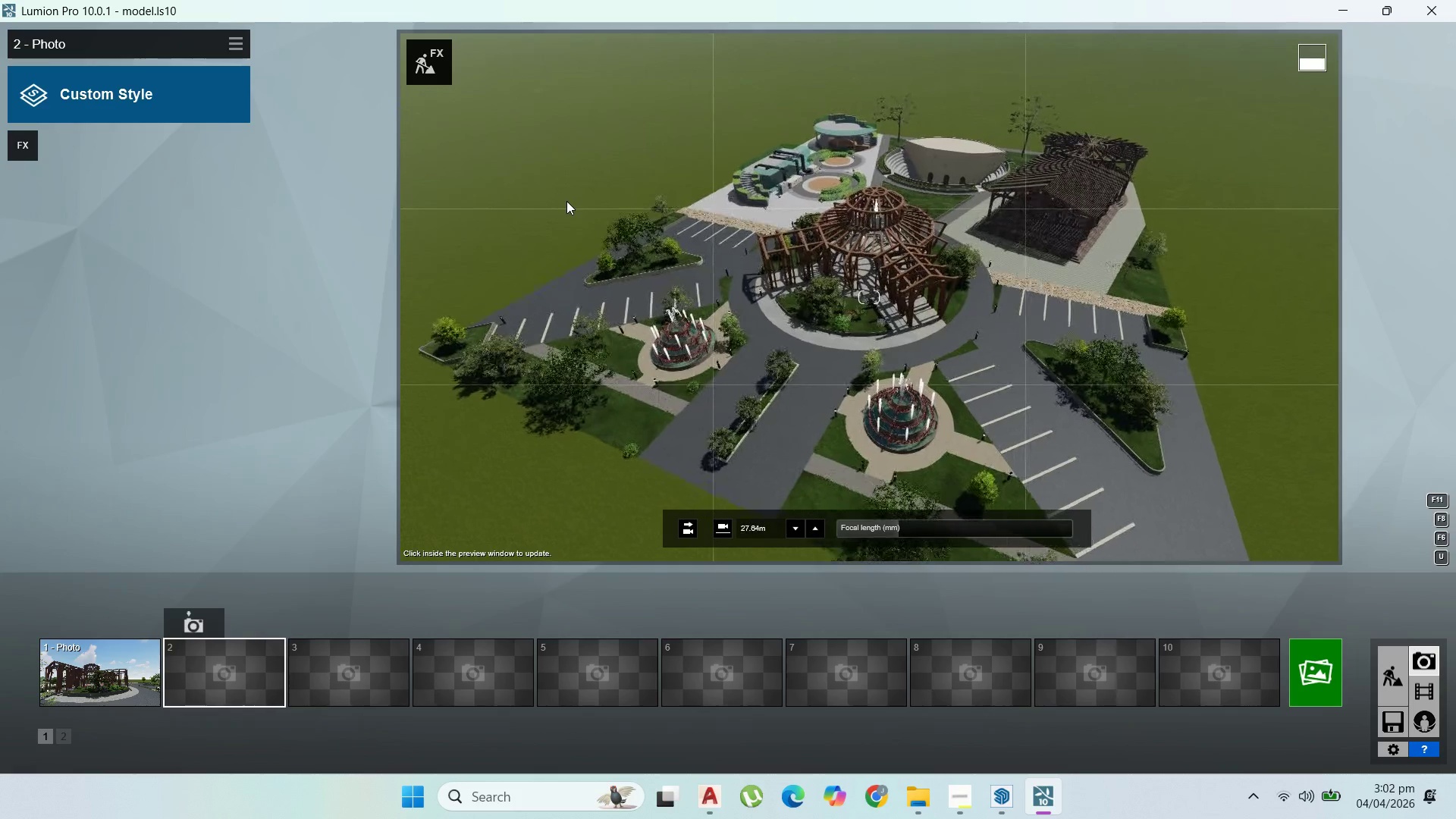 
hold_key(key=S, duration=0.98)
 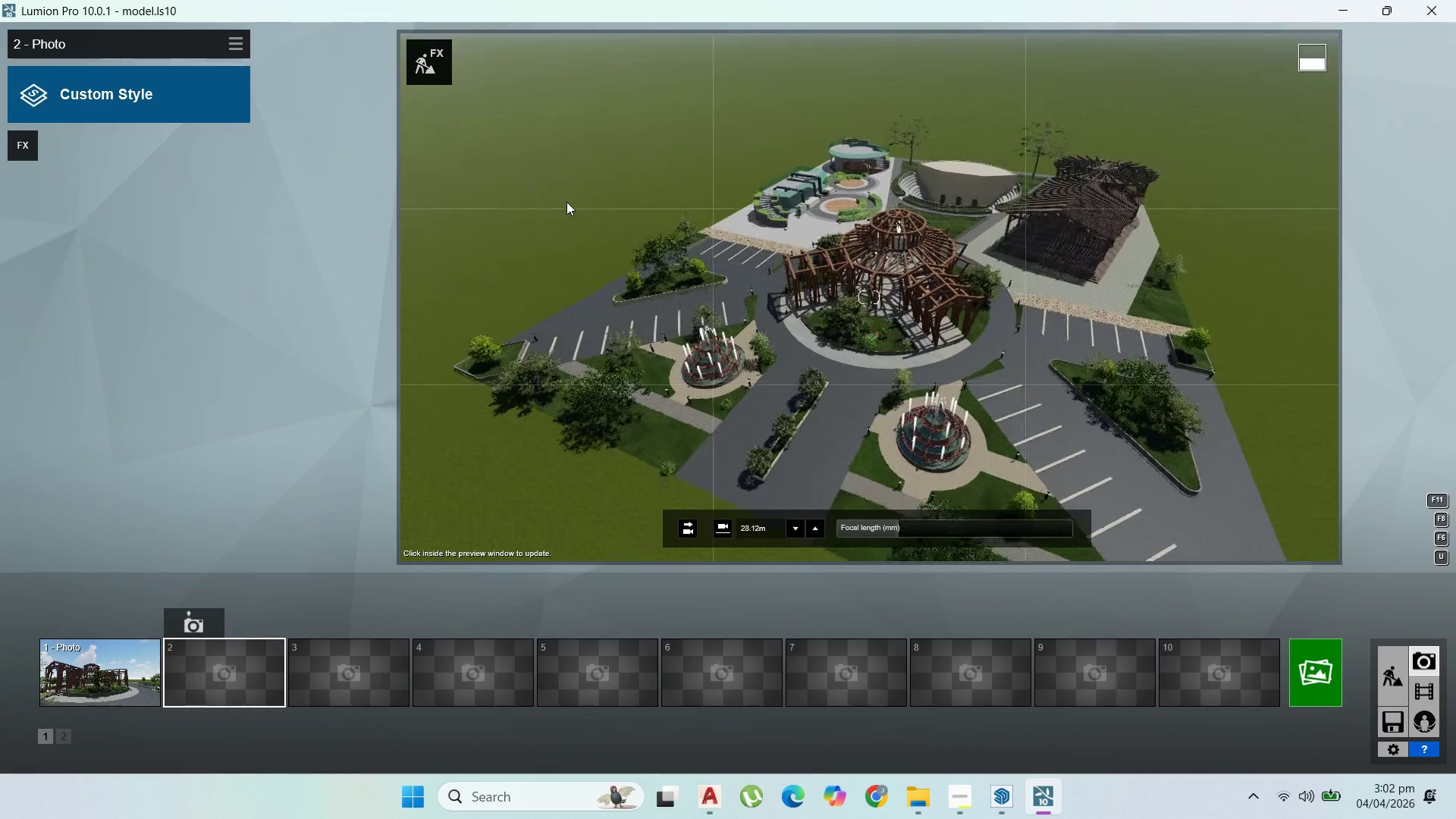 
hold_key(key=W, duration=0.75)
 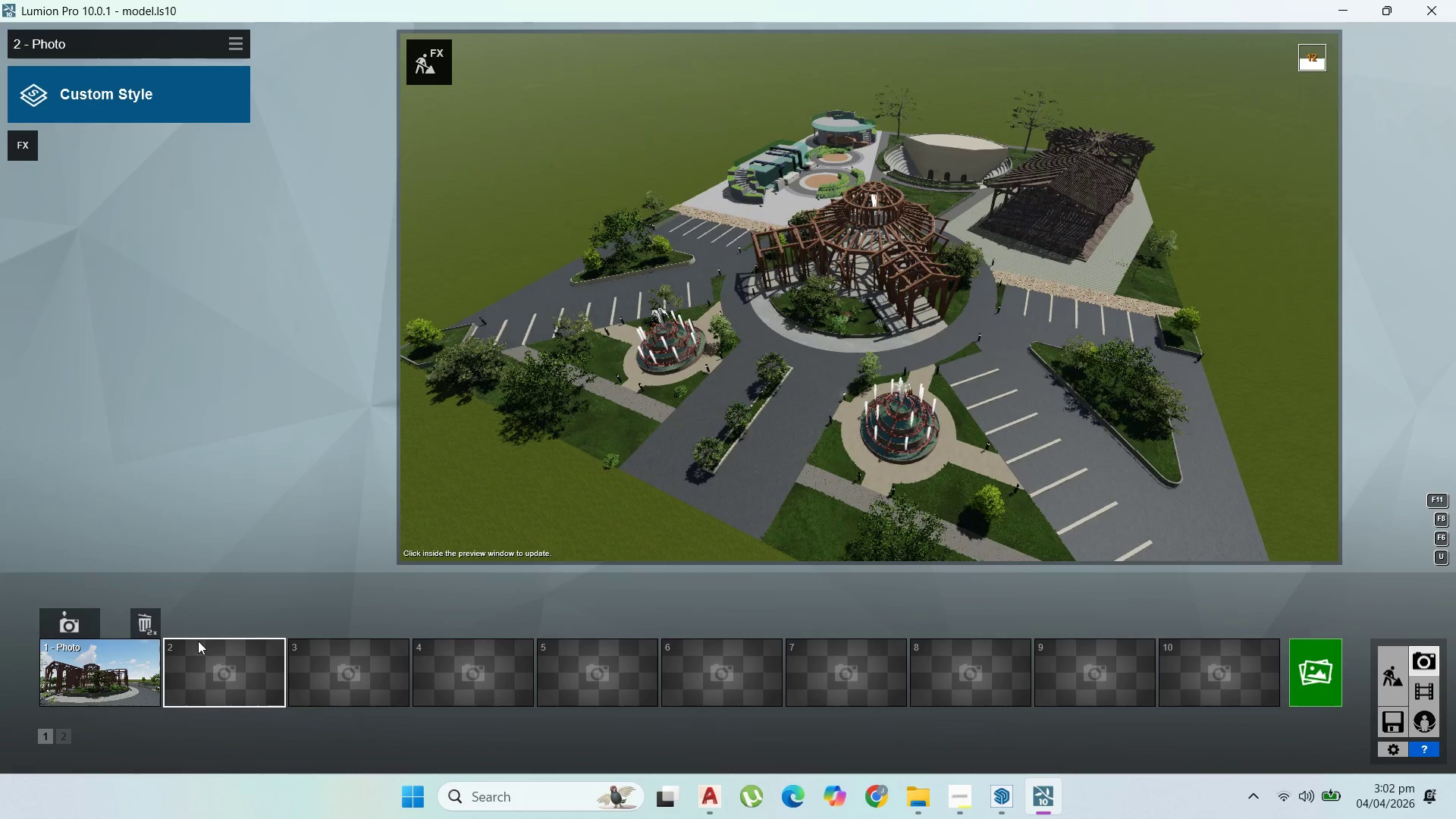 
left_click([201, 625])
 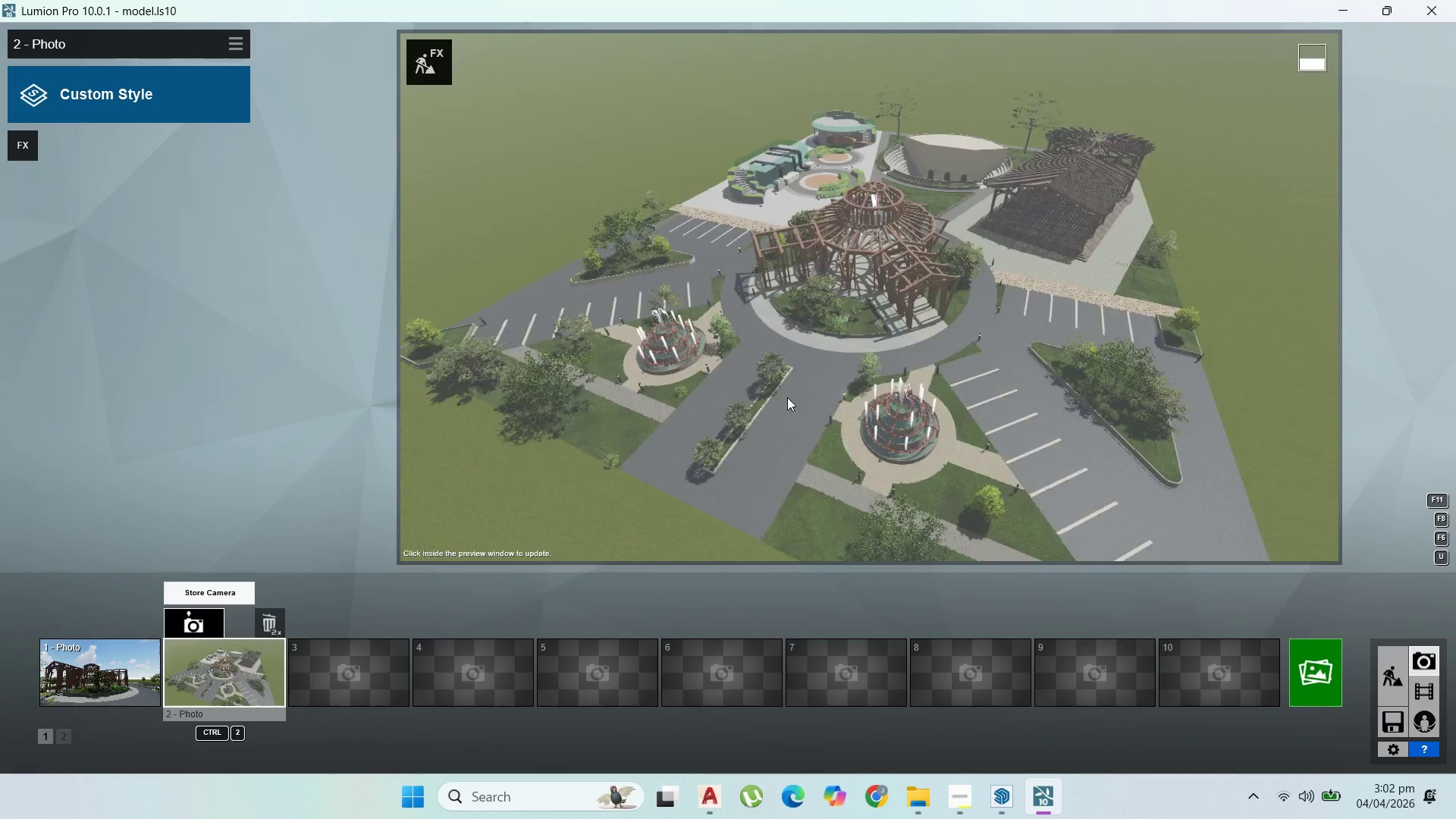 
scroll: coordinate [1015, 312], scroll_direction: up, amount: 9.0
 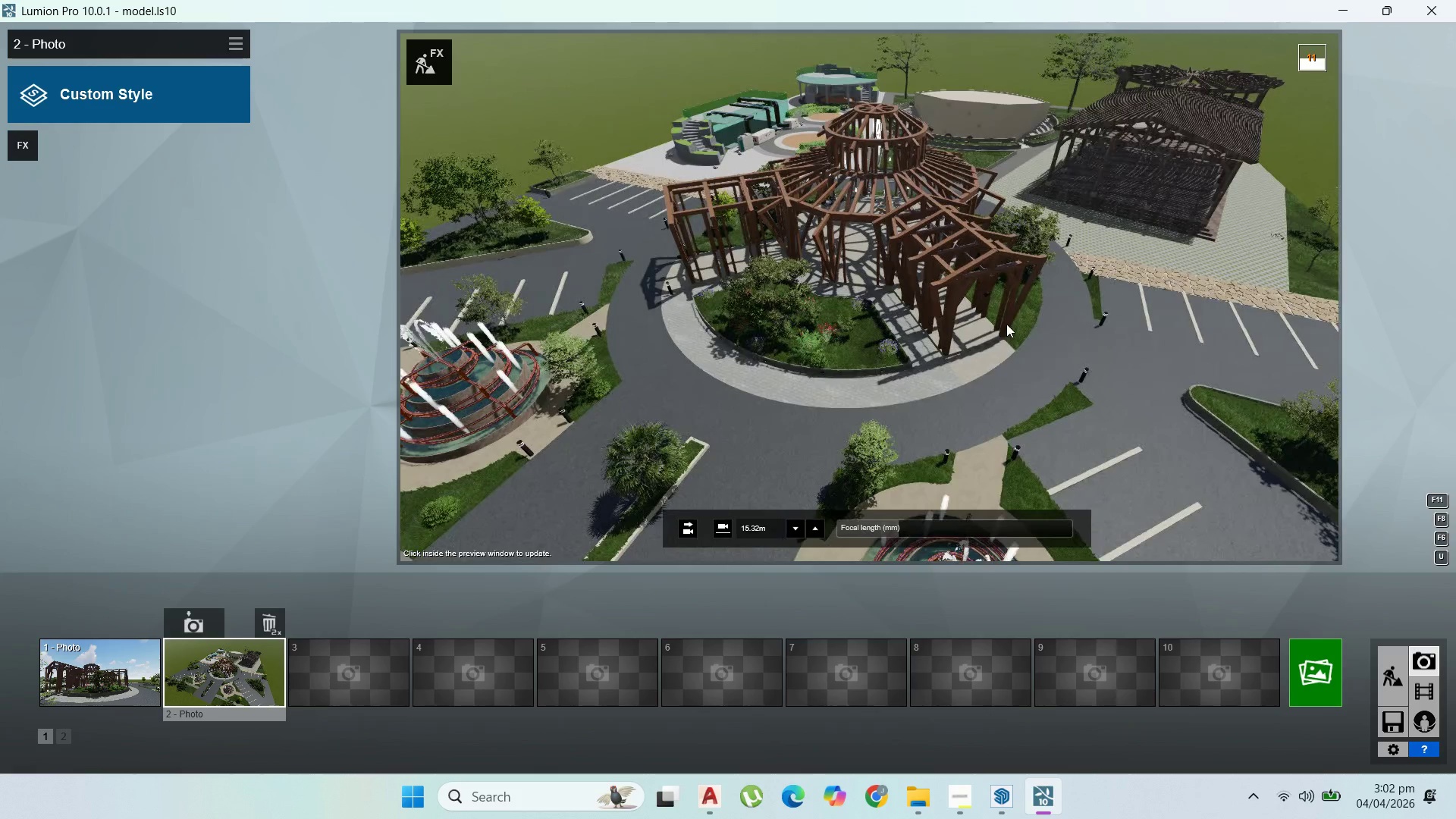 
hold_key(key=A, duration=5.09)
 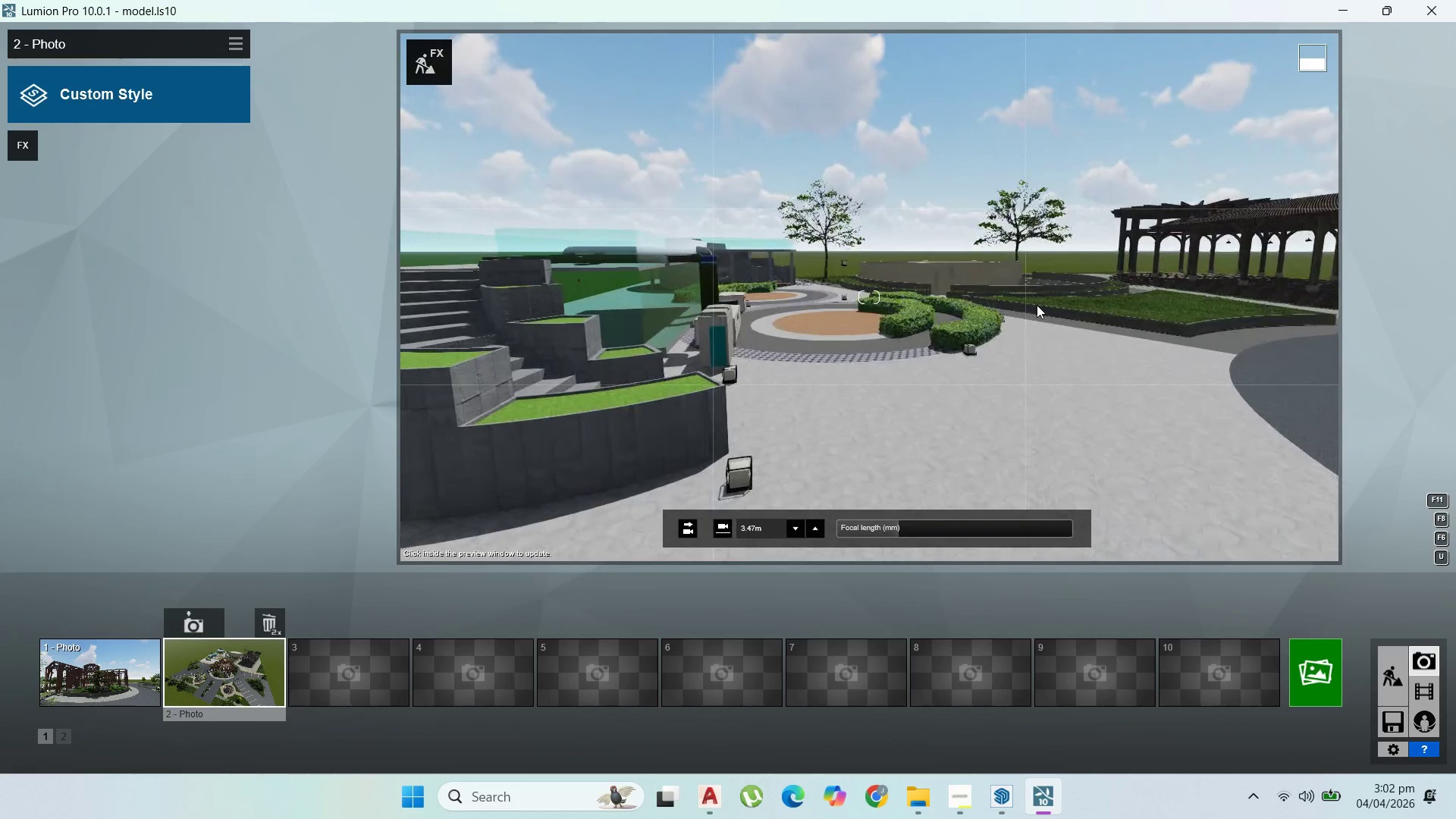 
hold_key(key=W, duration=0.86)
 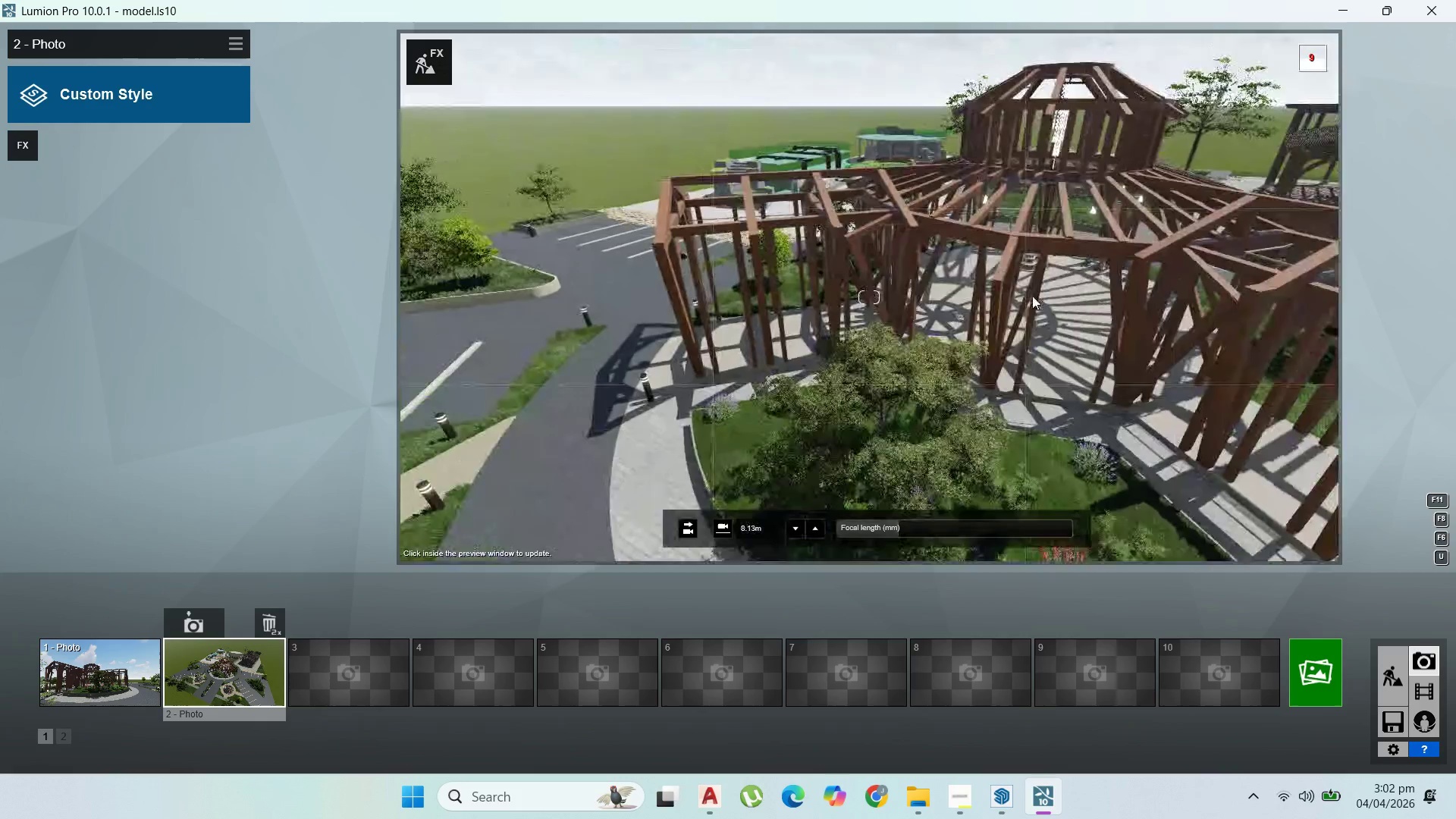 
scroll: coordinate [1036, 300], scroll_direction: up, amount: 20.0
 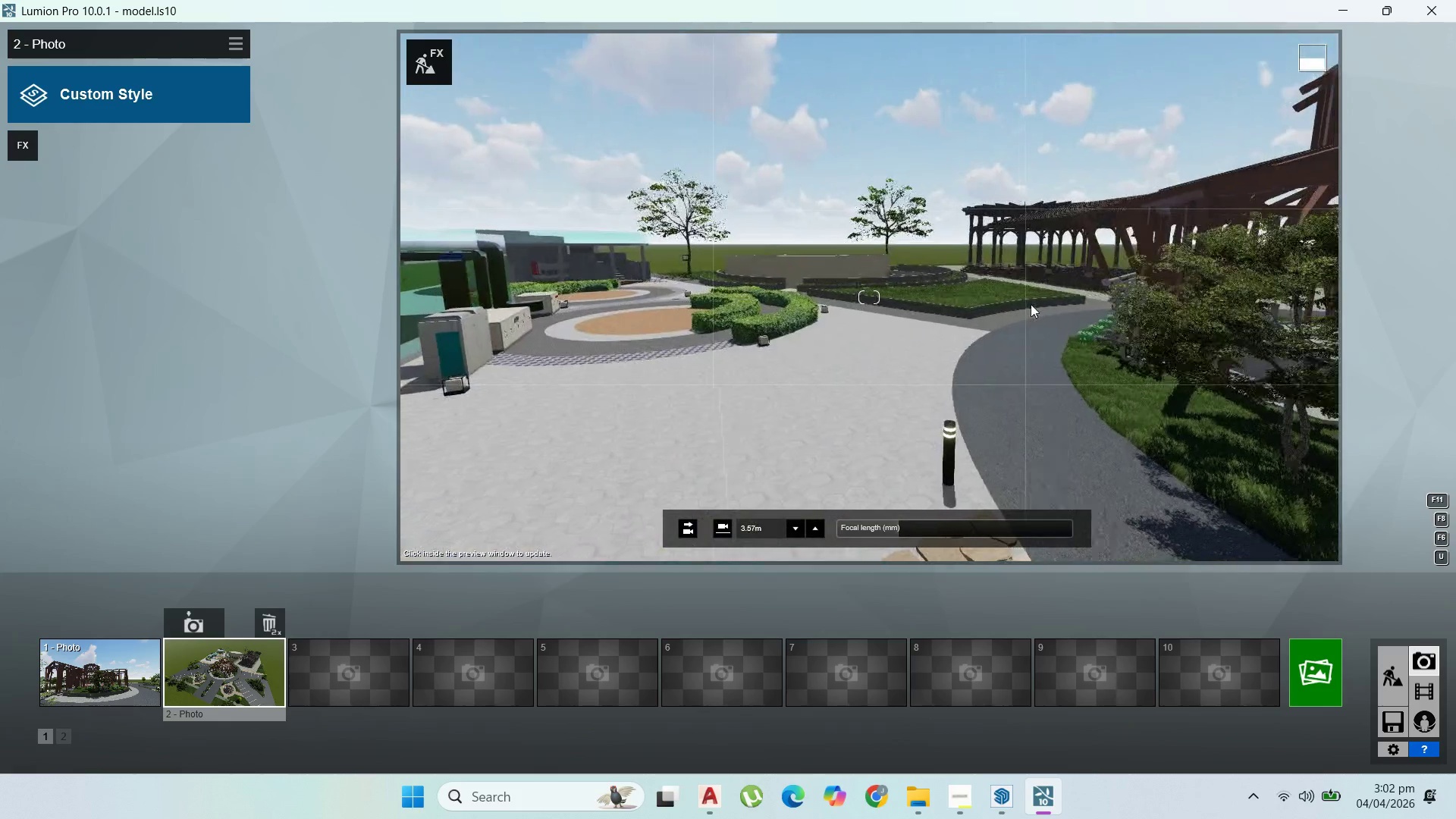 
type(wwwaaaa)
 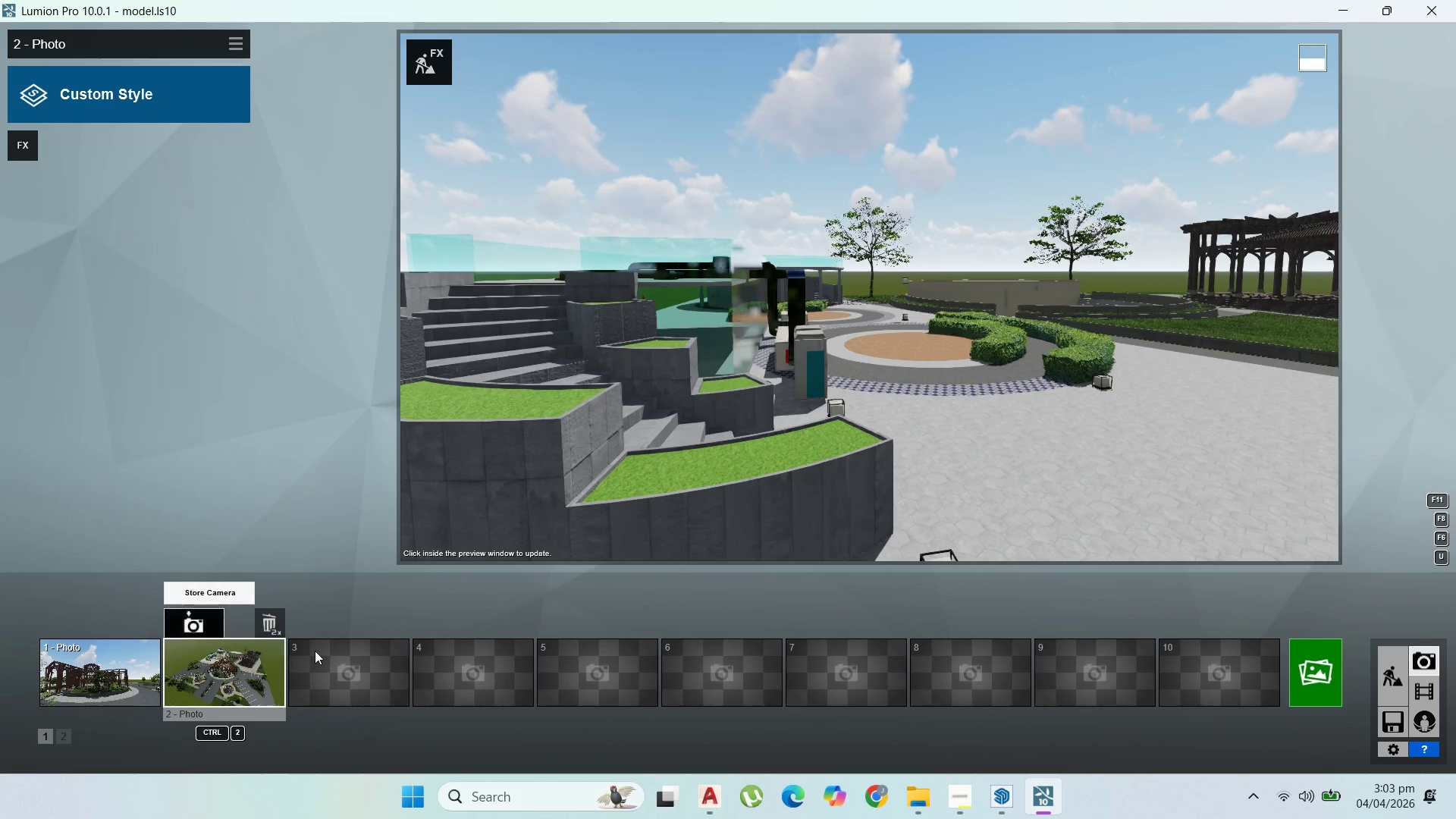 
left_click([322, 623])